 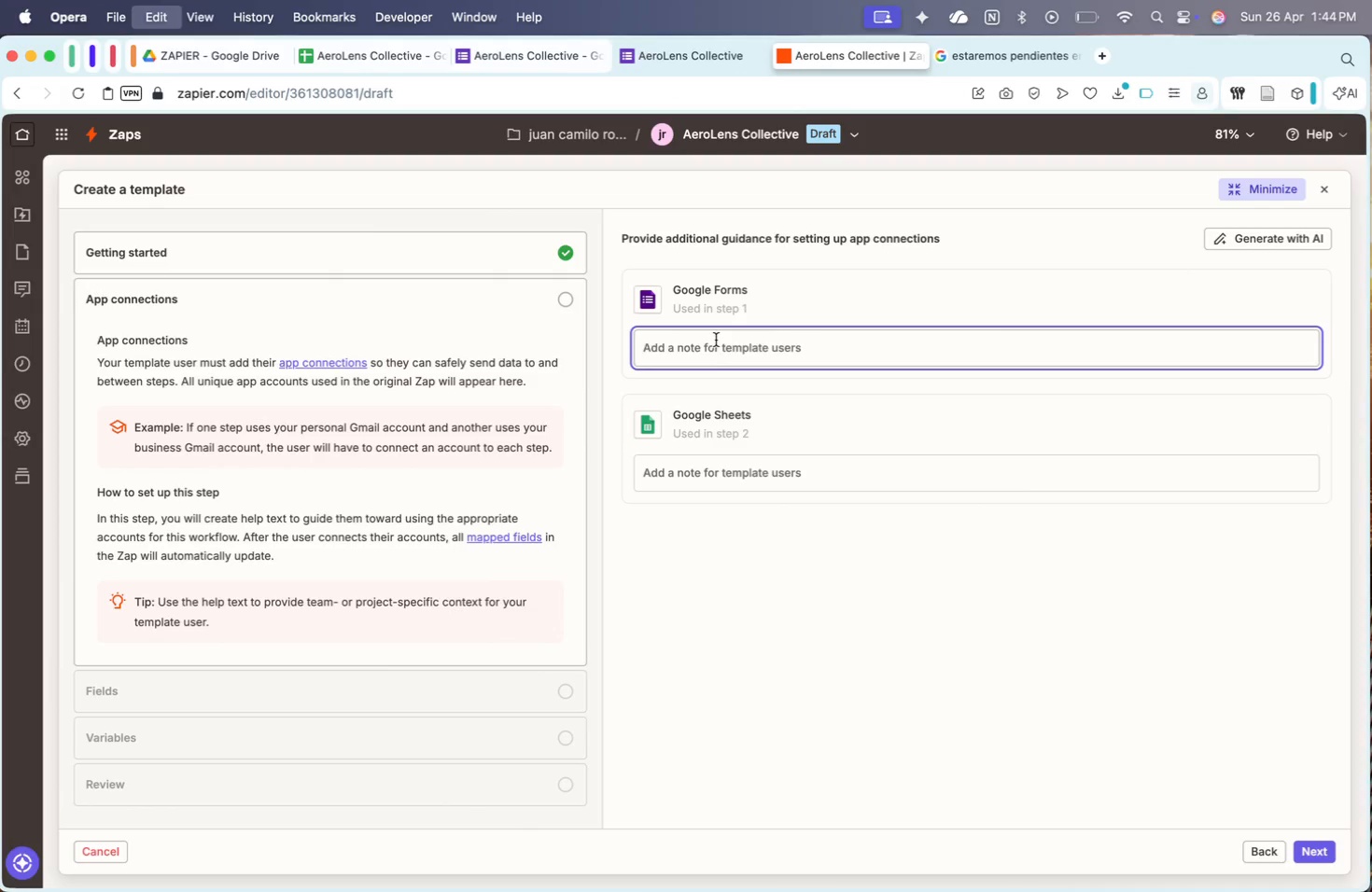 
key(Meta+V)
 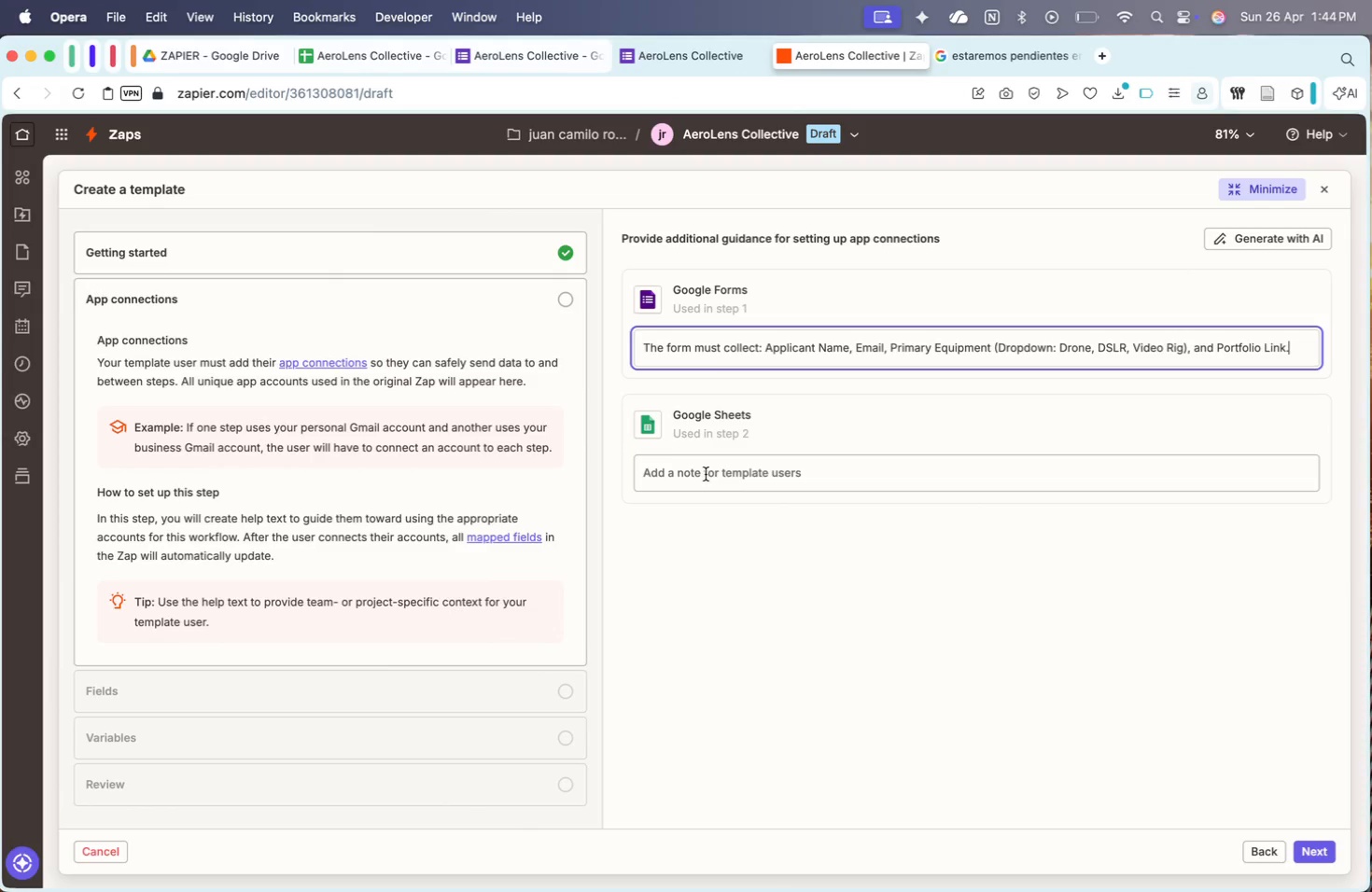 
left_click([705, 482])
 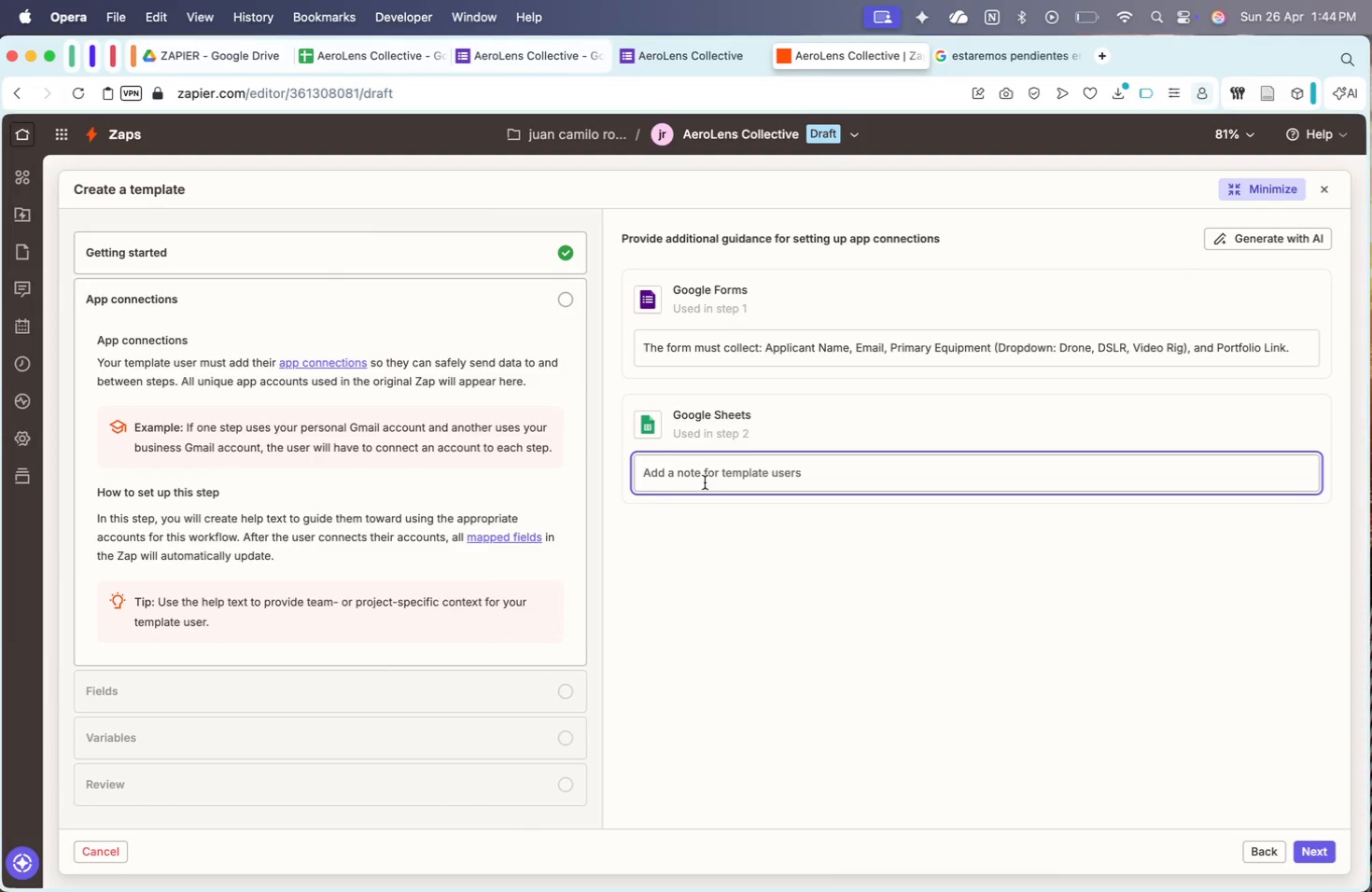 
type(Te)
key(Backspace)
type(he sheet must have: )
 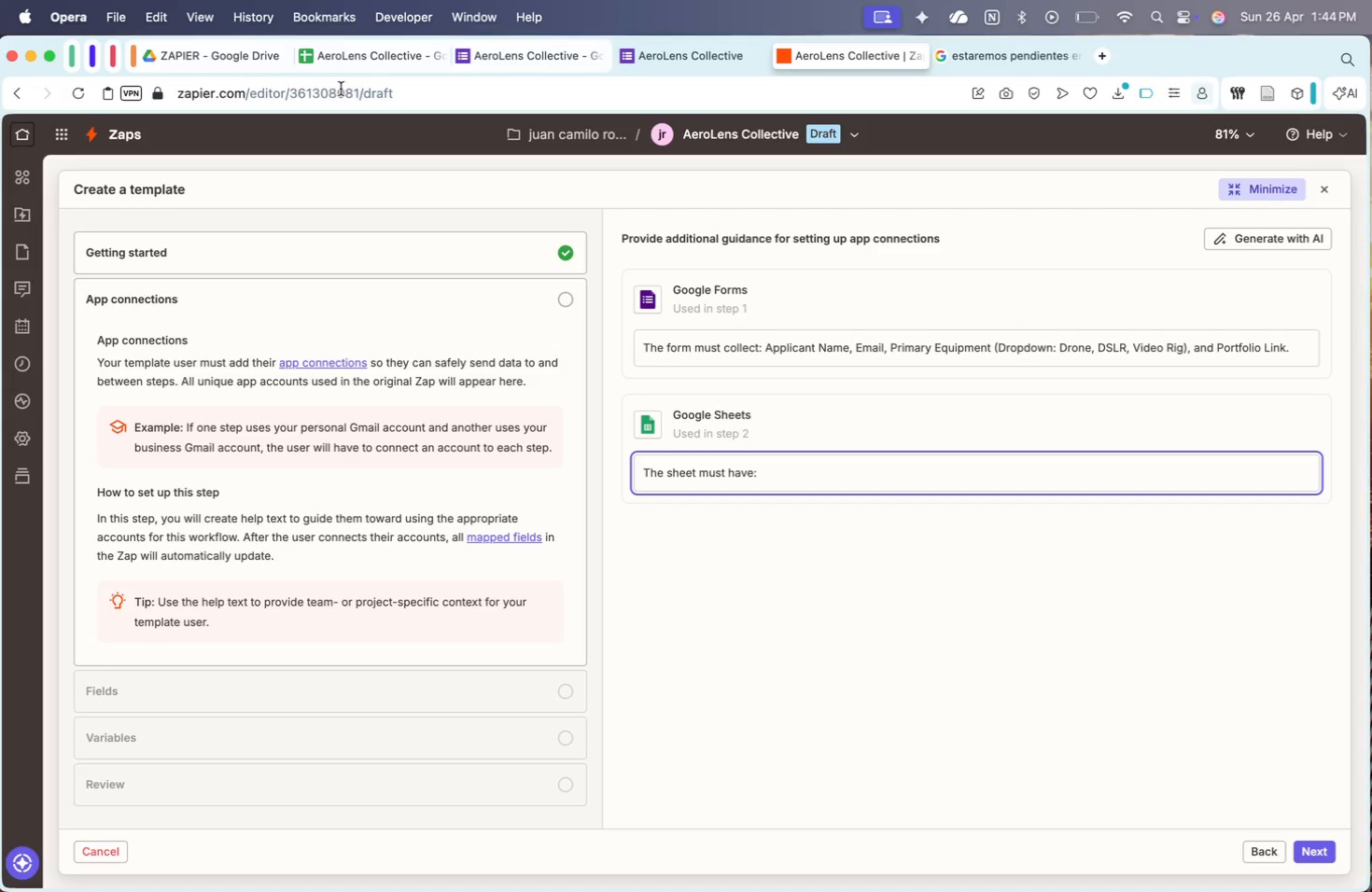 
left_click([378, 52])
 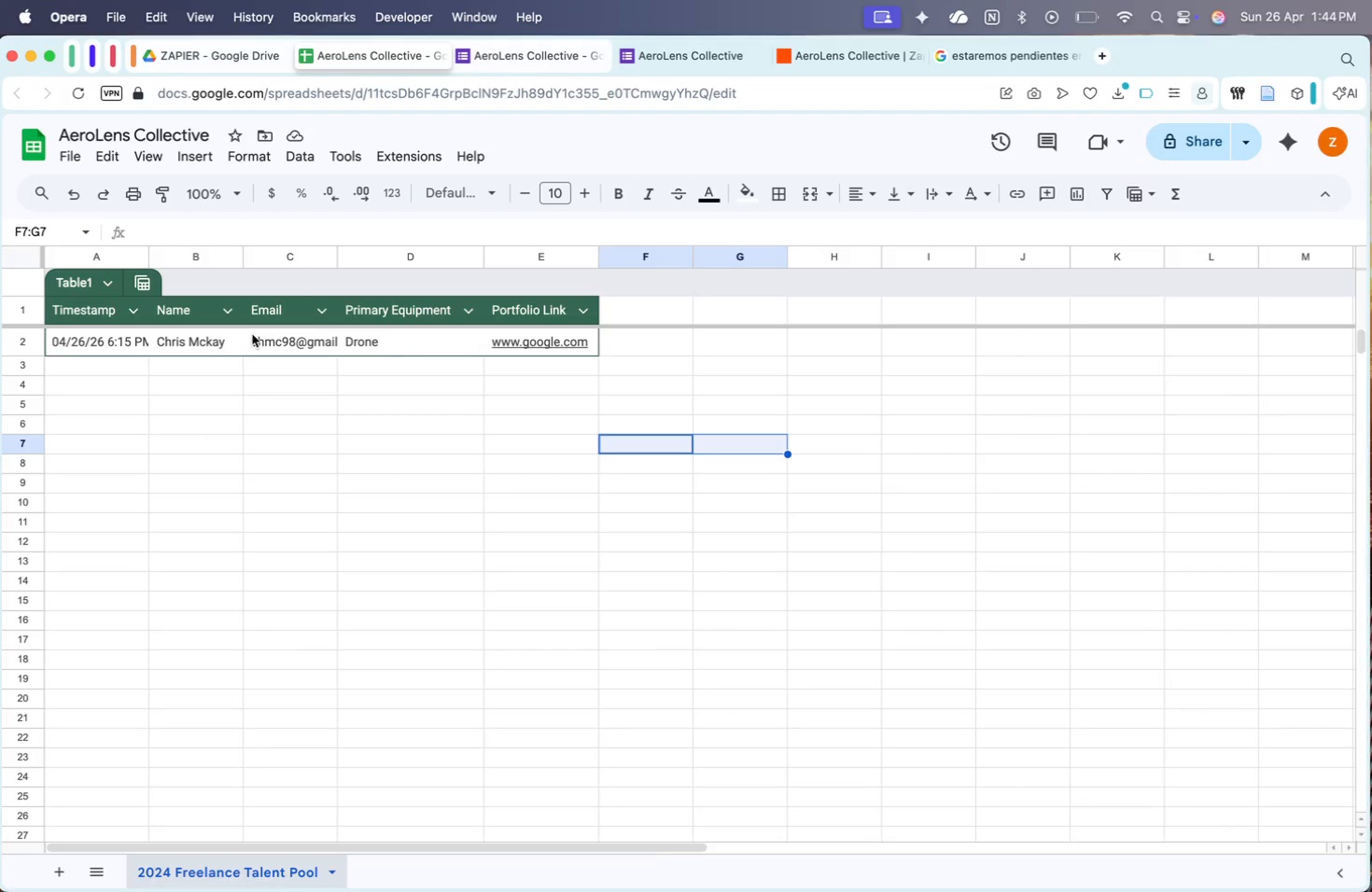 
left_click_drag(start_coordinate=[78, 311], to_coordinate=[493, 314])